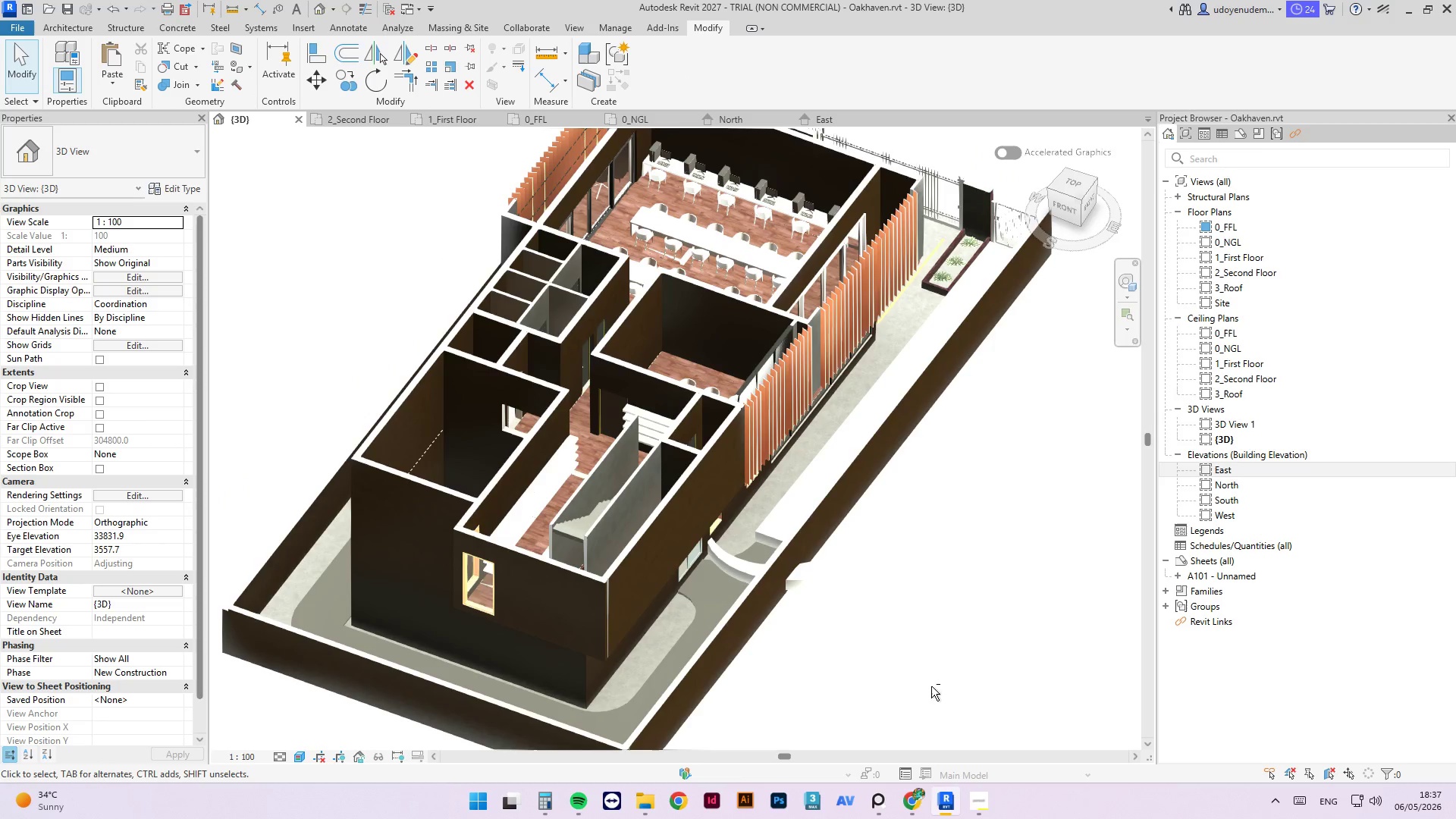 
left_click([839, 562])
 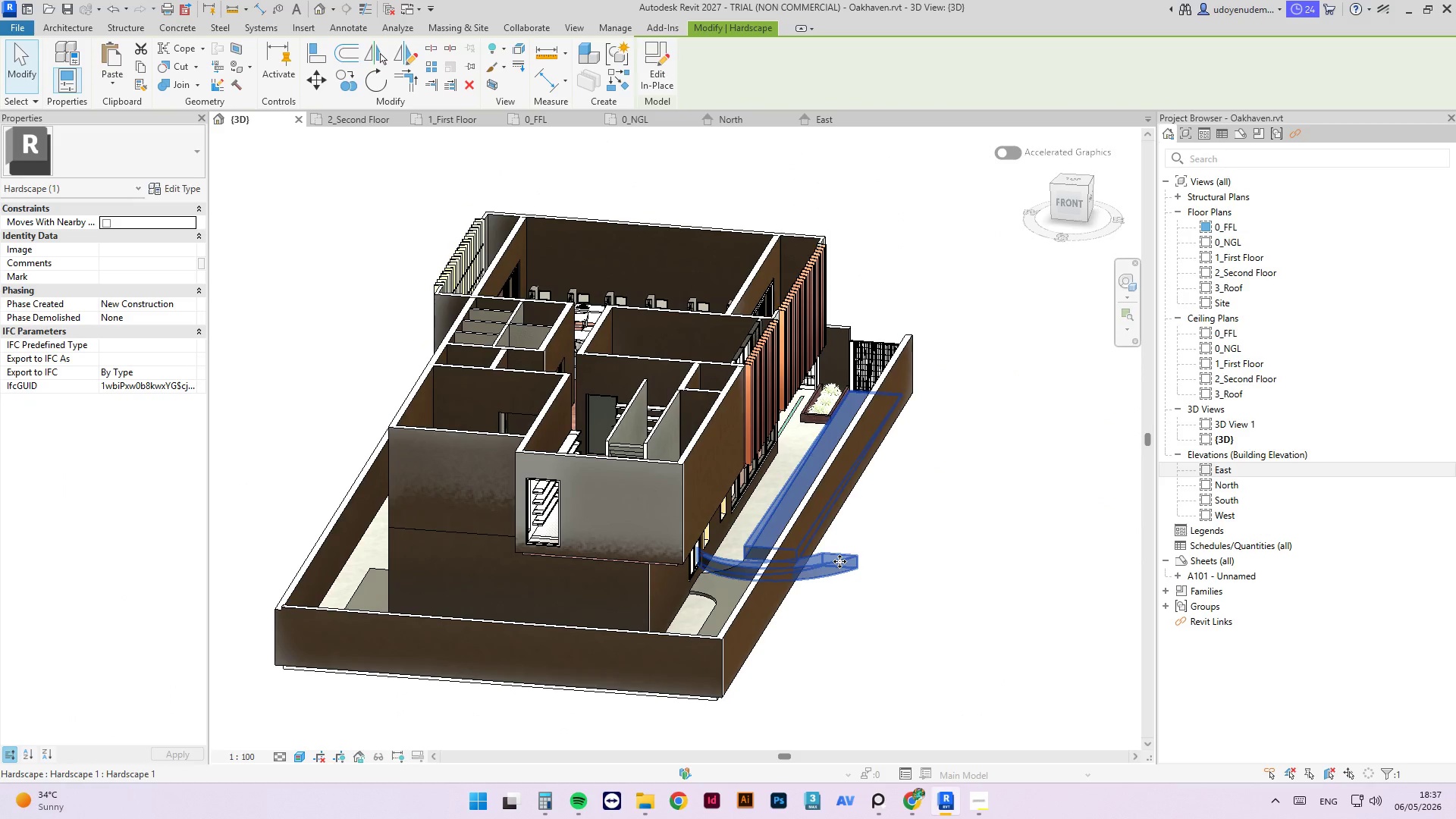 
key(Delete)
 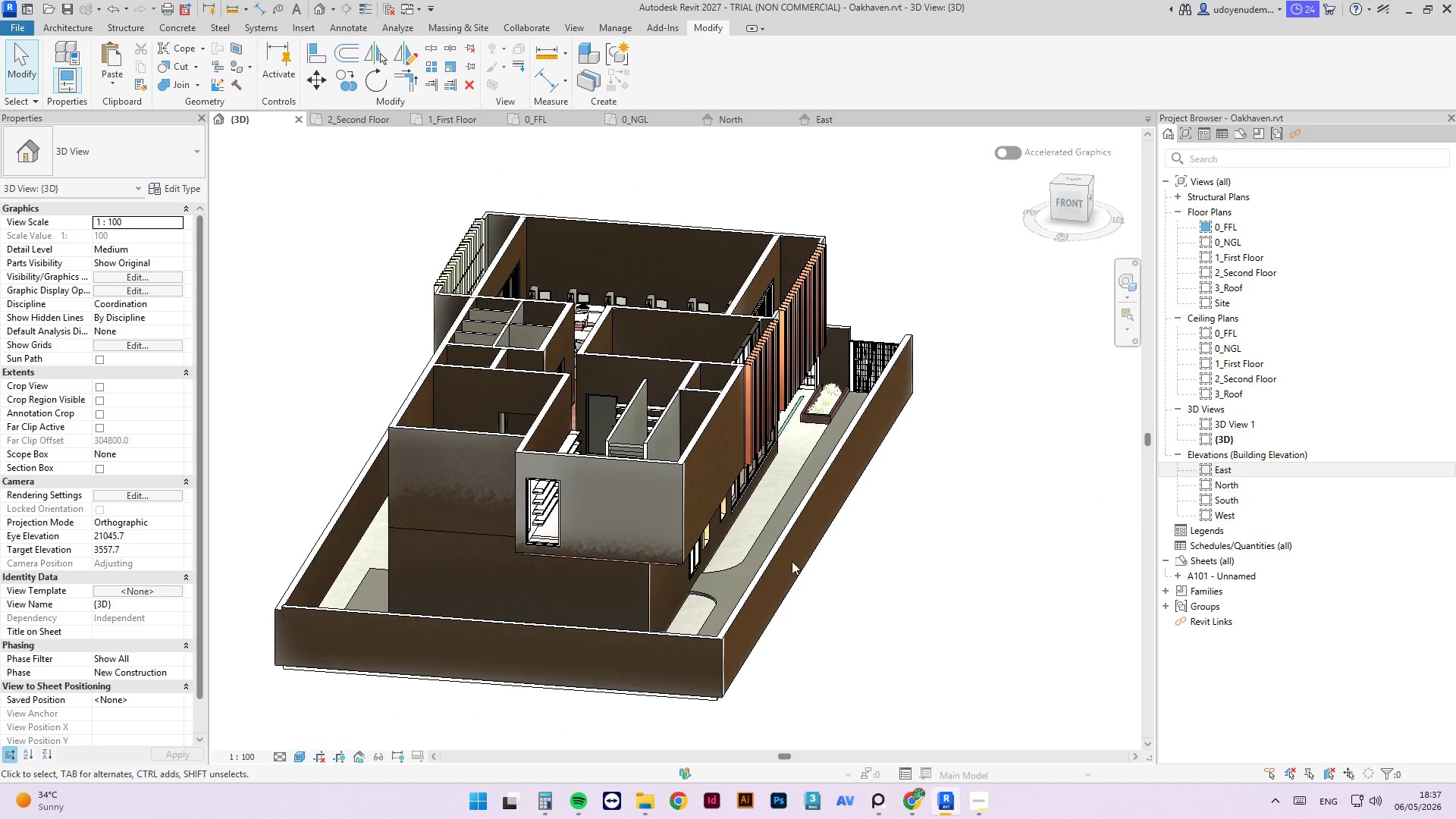 
scroll: coordinate [698, 579], scroll_direction: up, amount: 4.0
 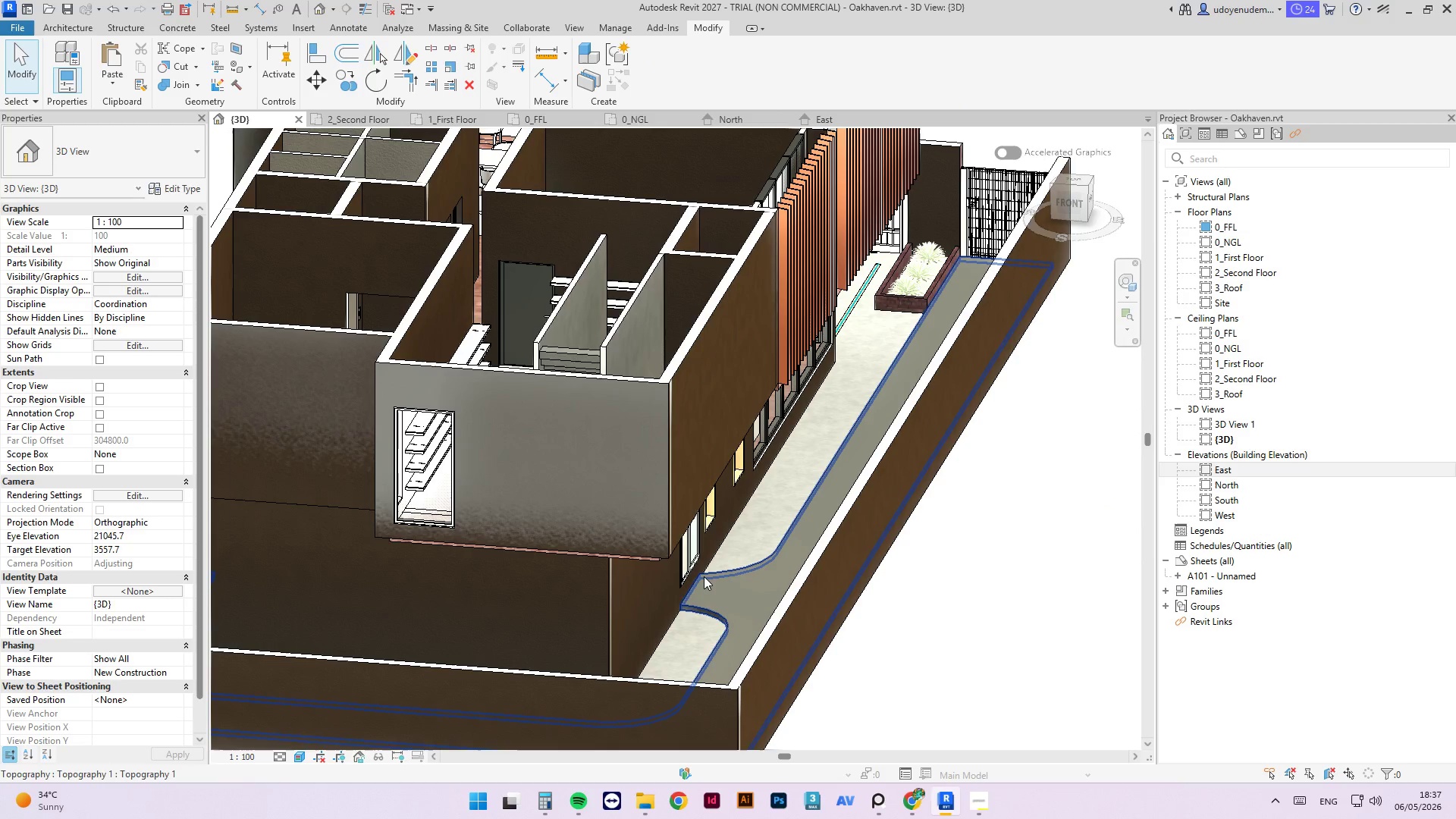 
left_click([703, 576])
 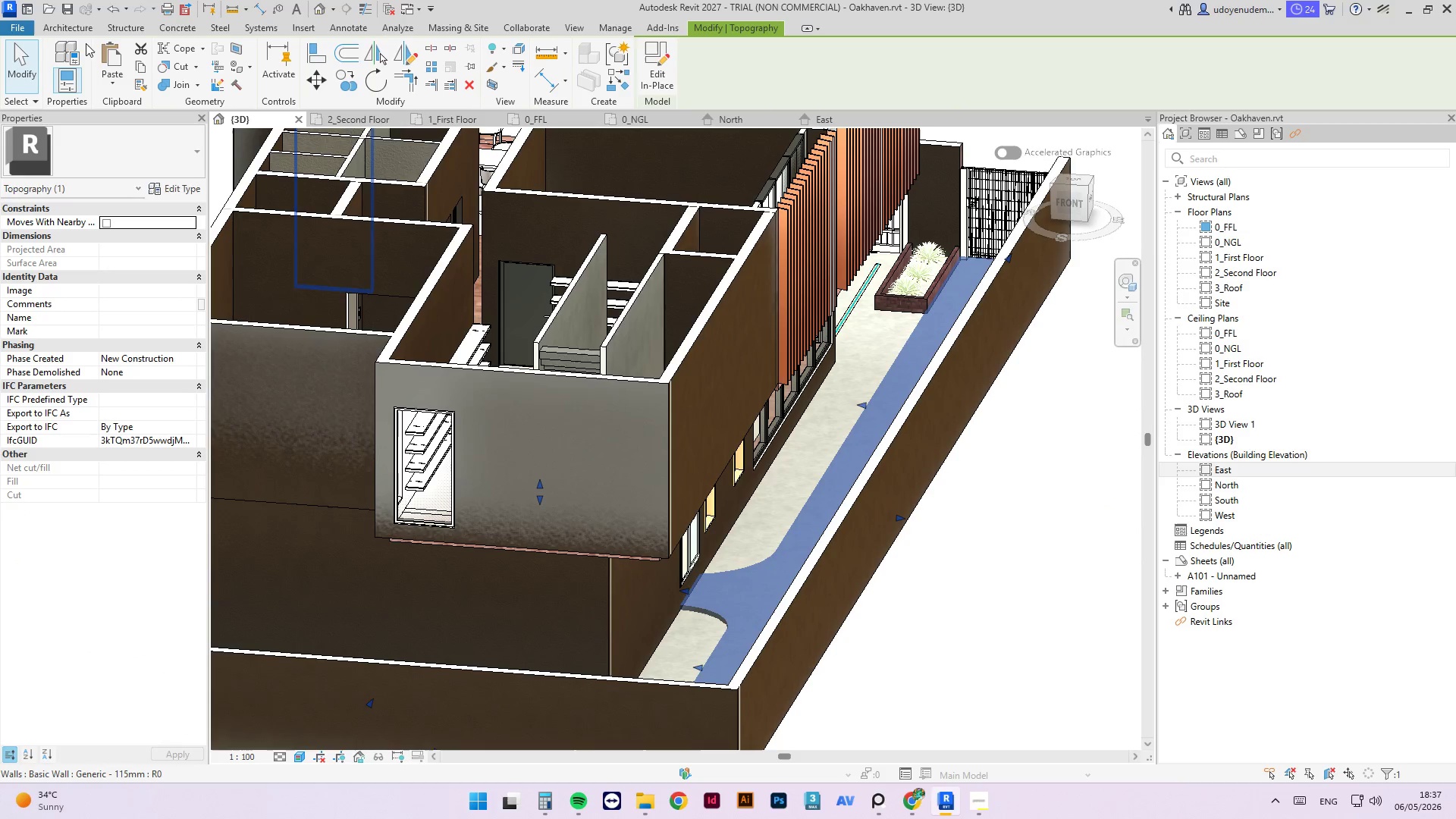 
left_click([71, 36])
 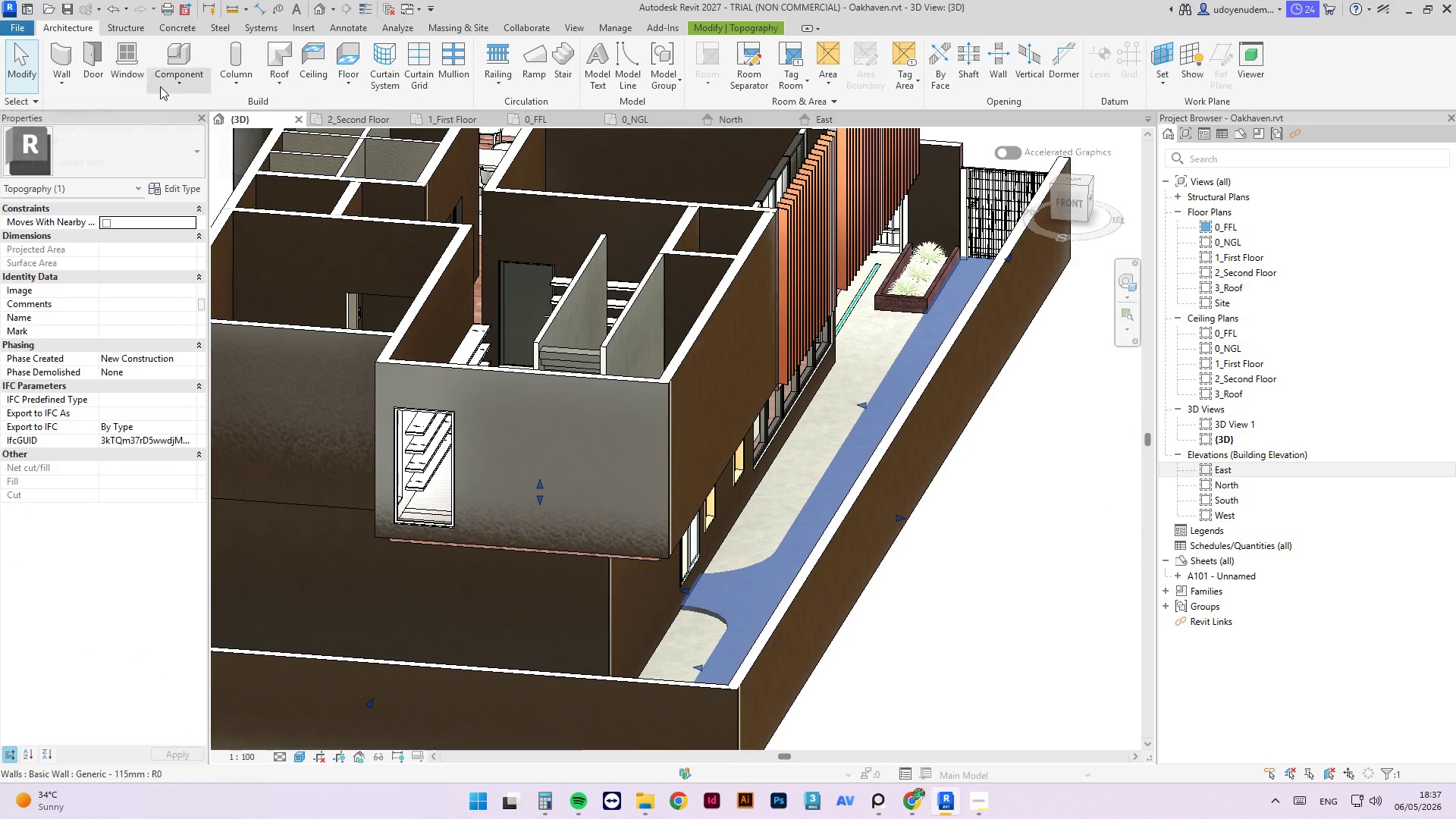 
left_click([160, 87])
 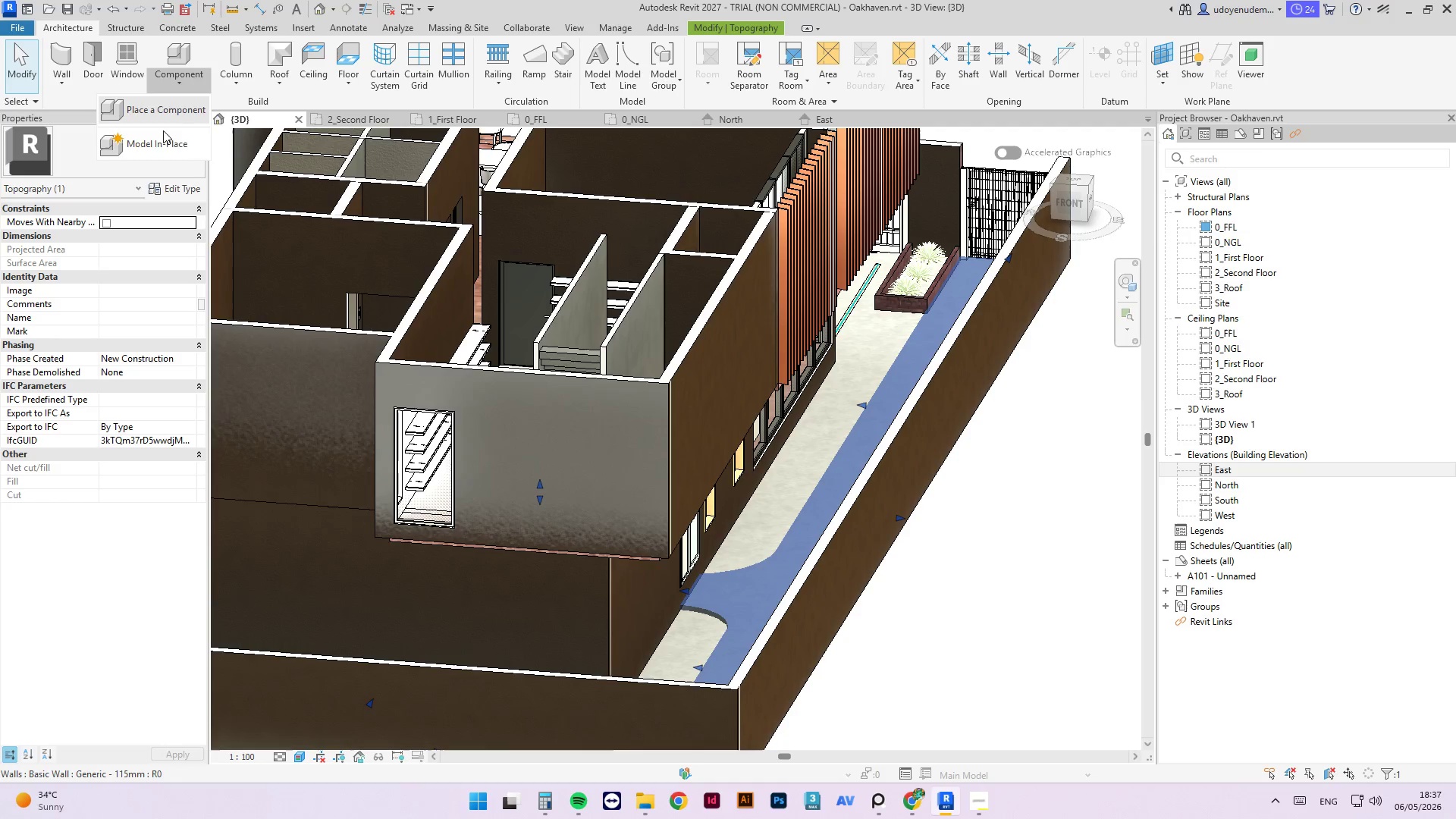 
left_click([165, 136])
 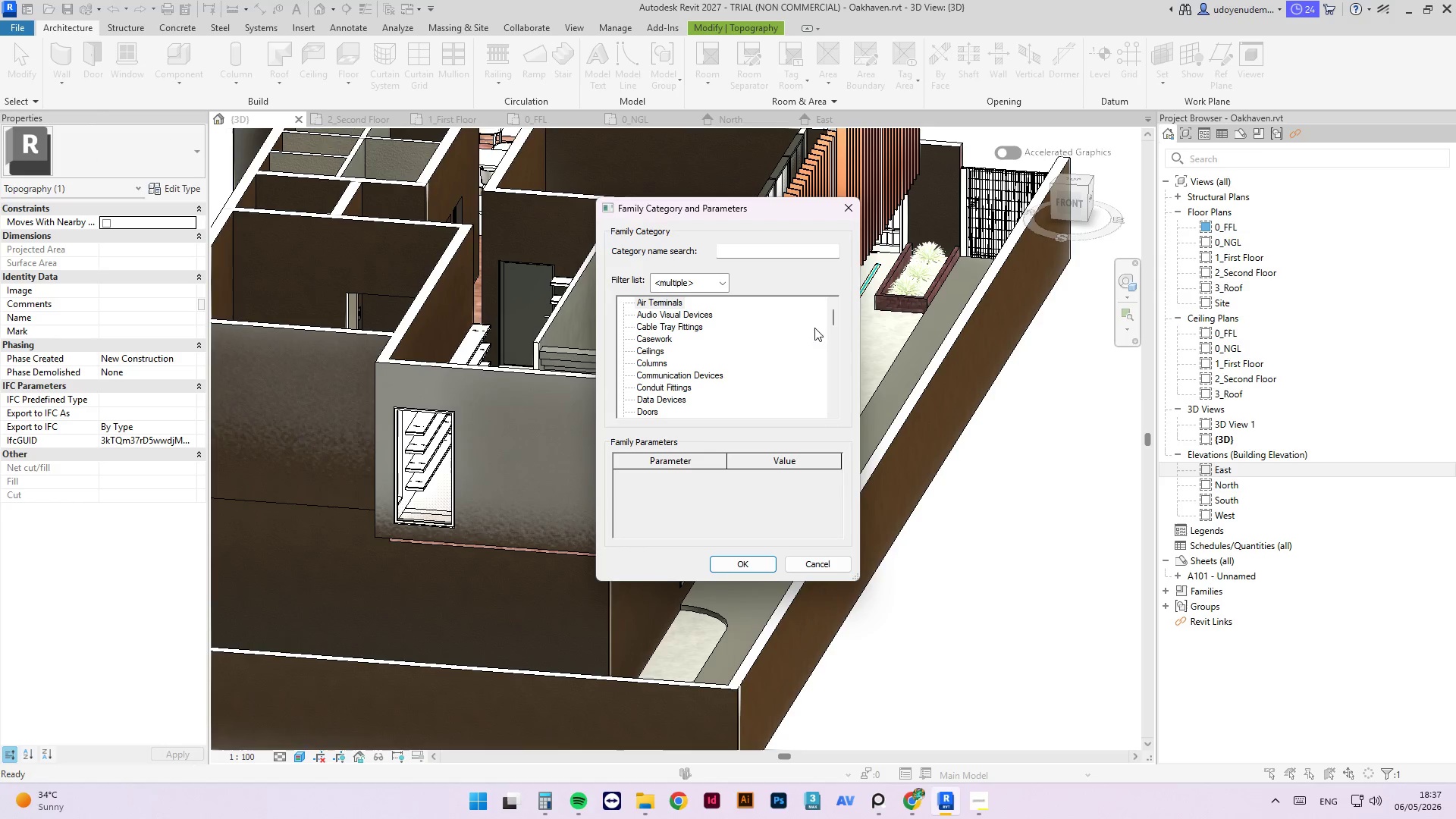 
left_click_drag(start_coordinate=[835, 319], to_coordinate=[852, 400])
 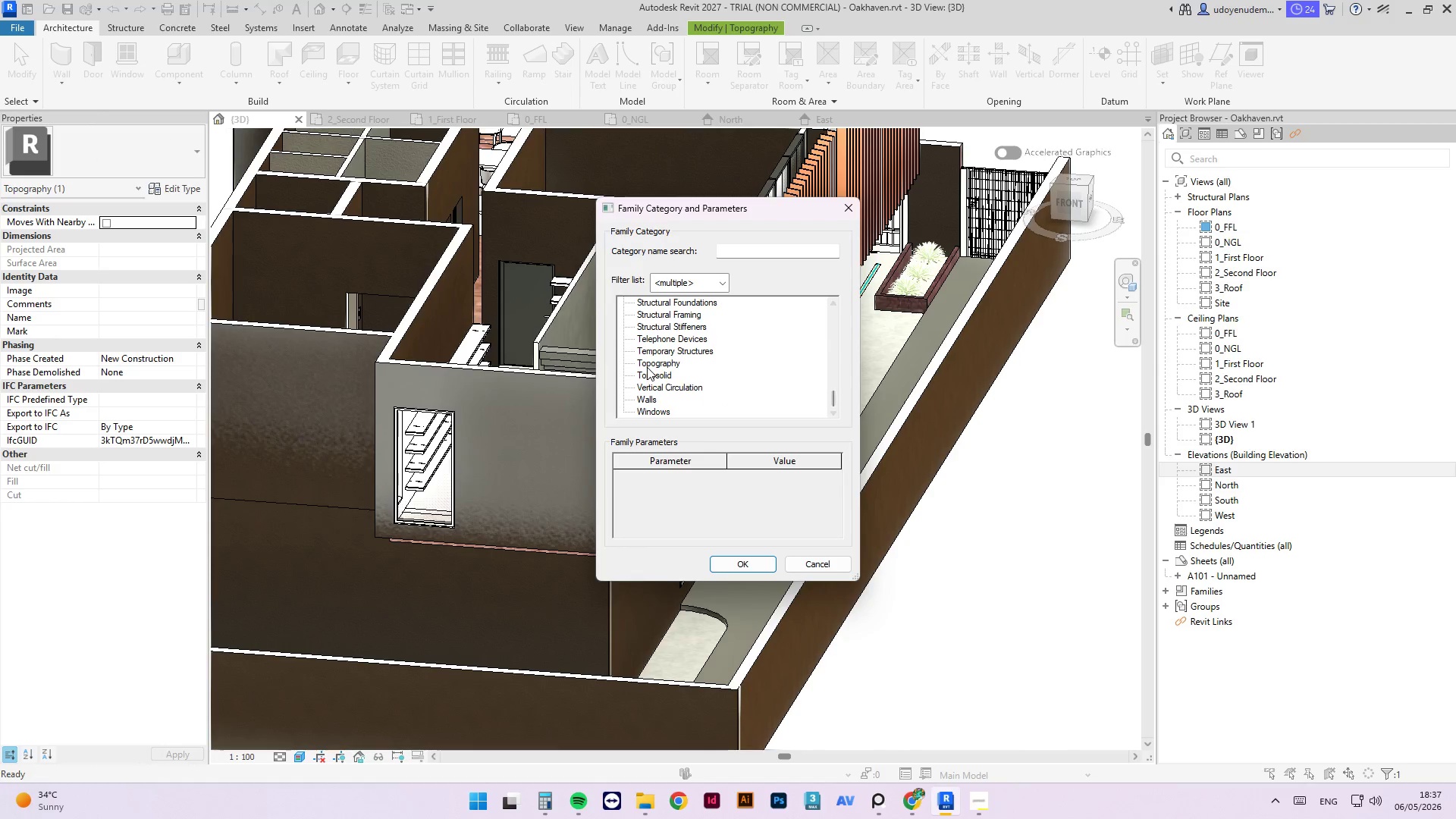 
left_click([649, 369])
 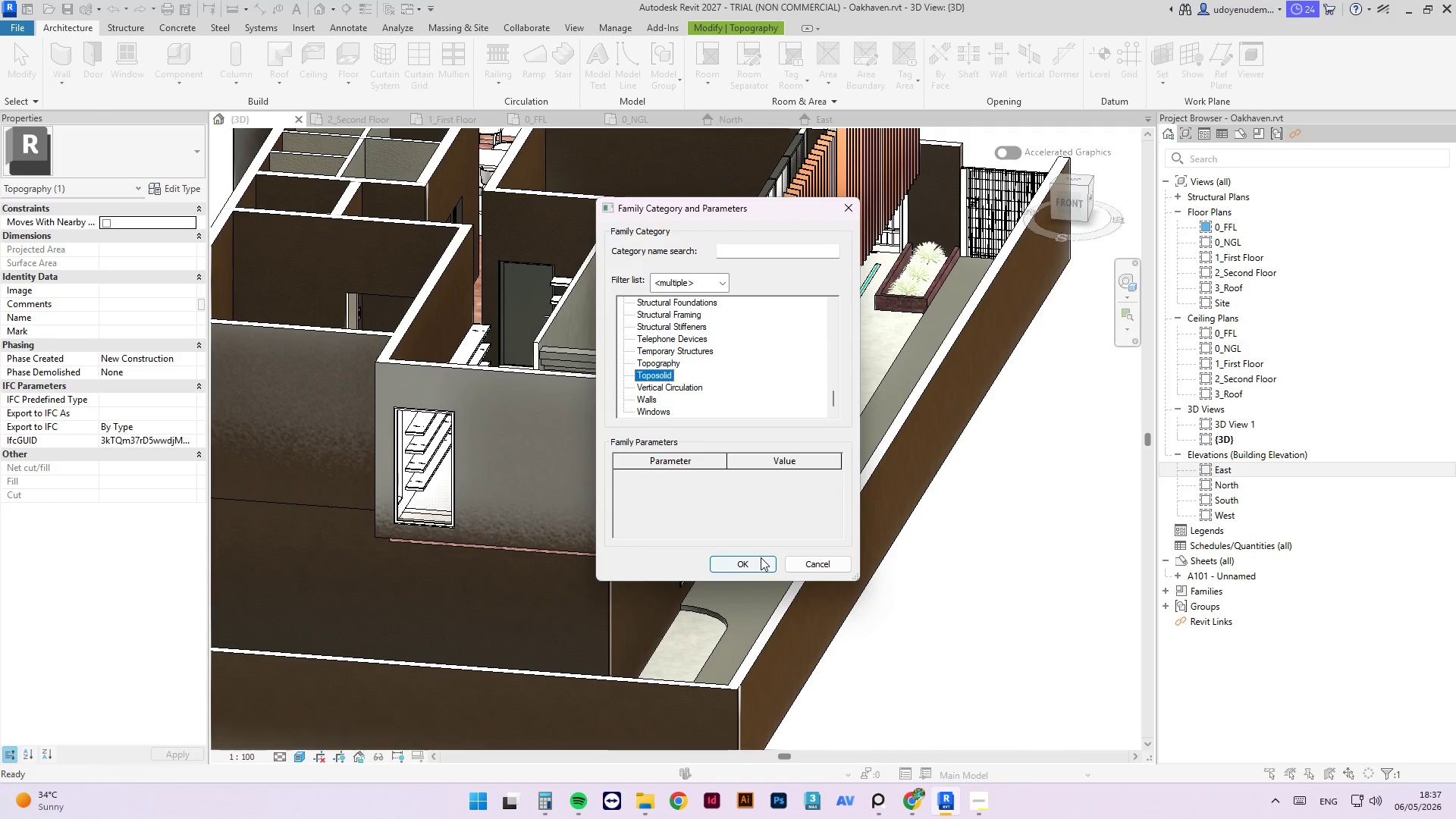 
left_click([766, 563])
 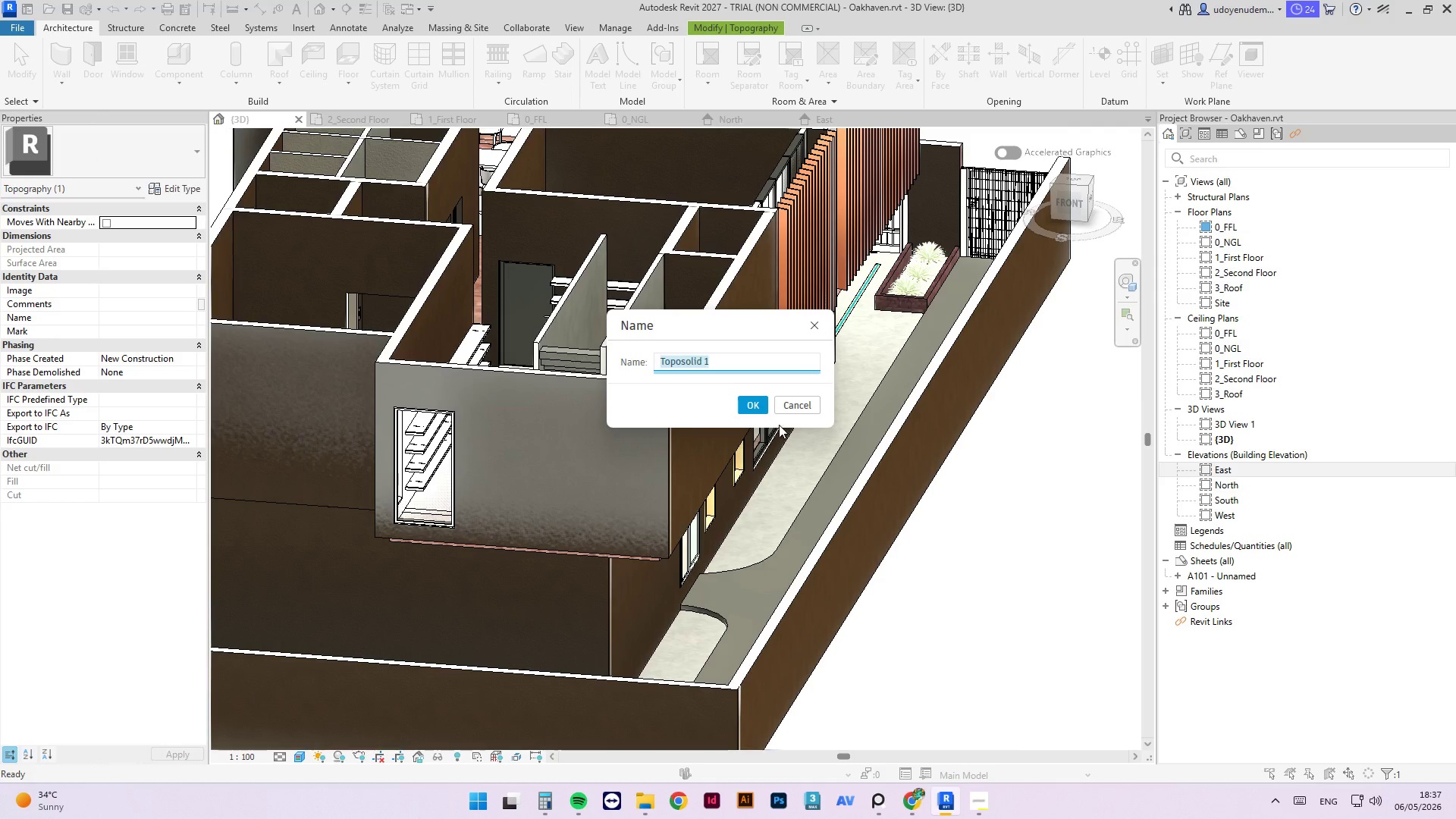 
left_click([763, 406])
 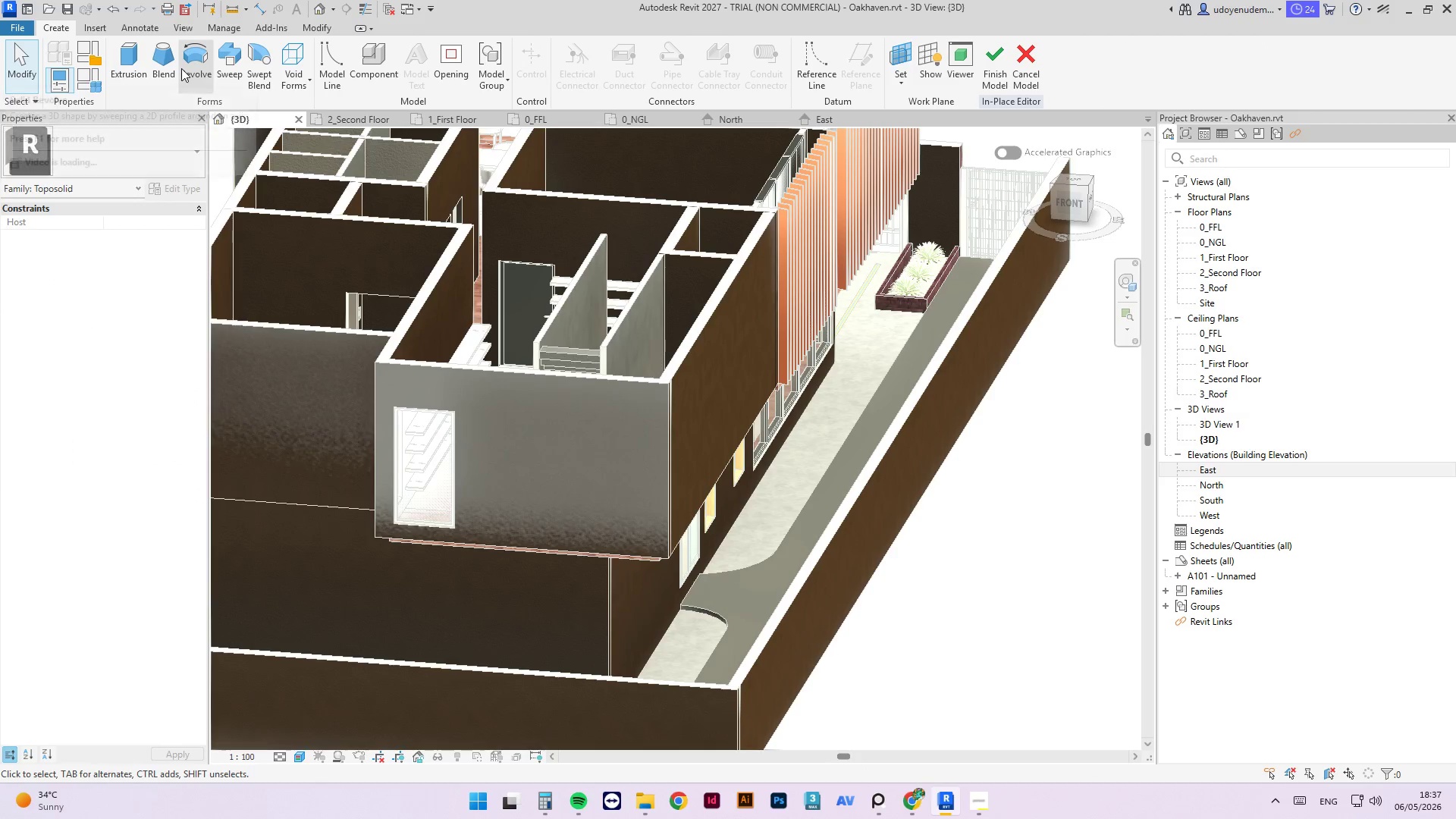 
wait(6.77)
 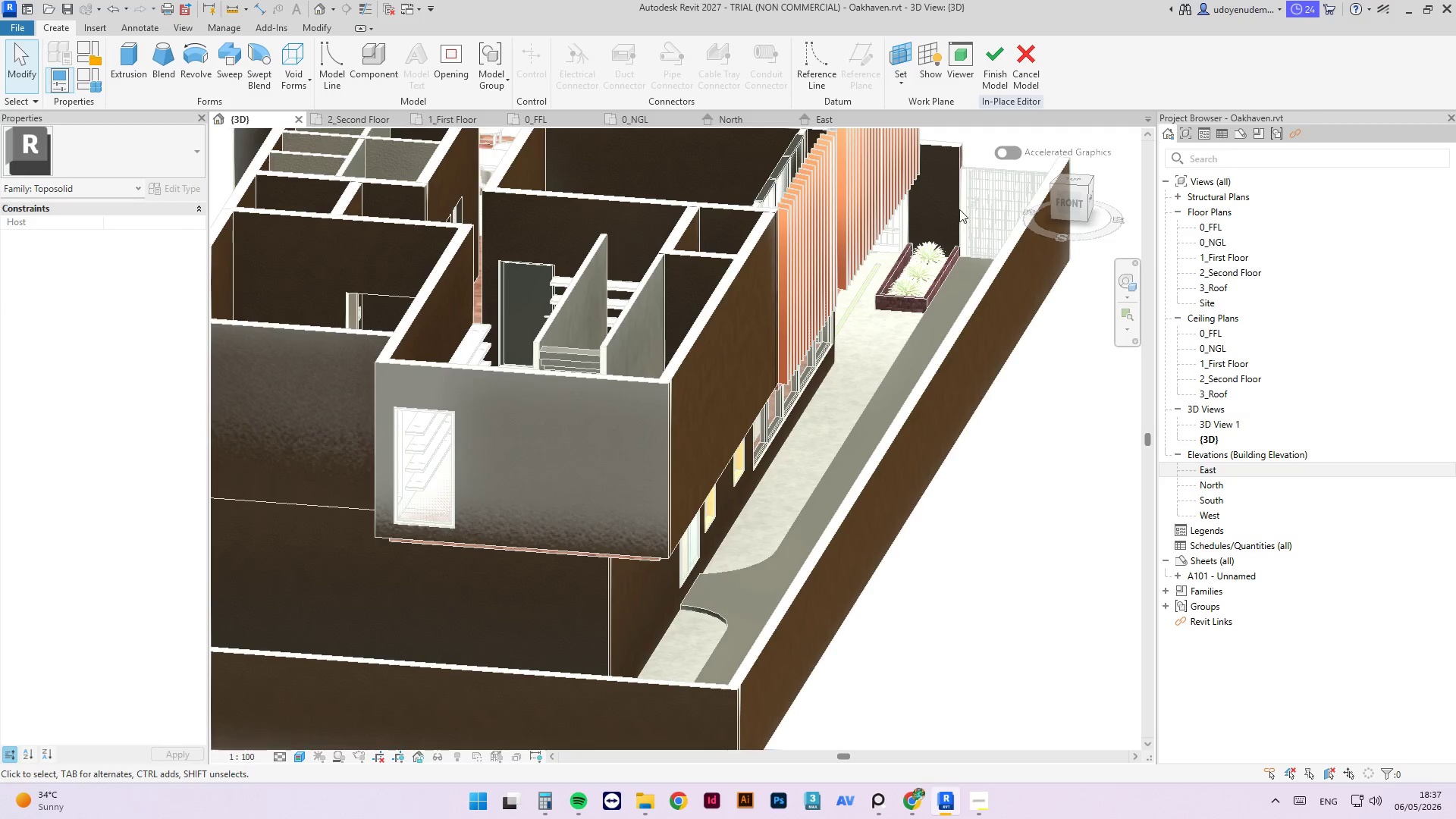 
scroll: coordinate [293, 141], scroll_direction: down, amount: 1.0
 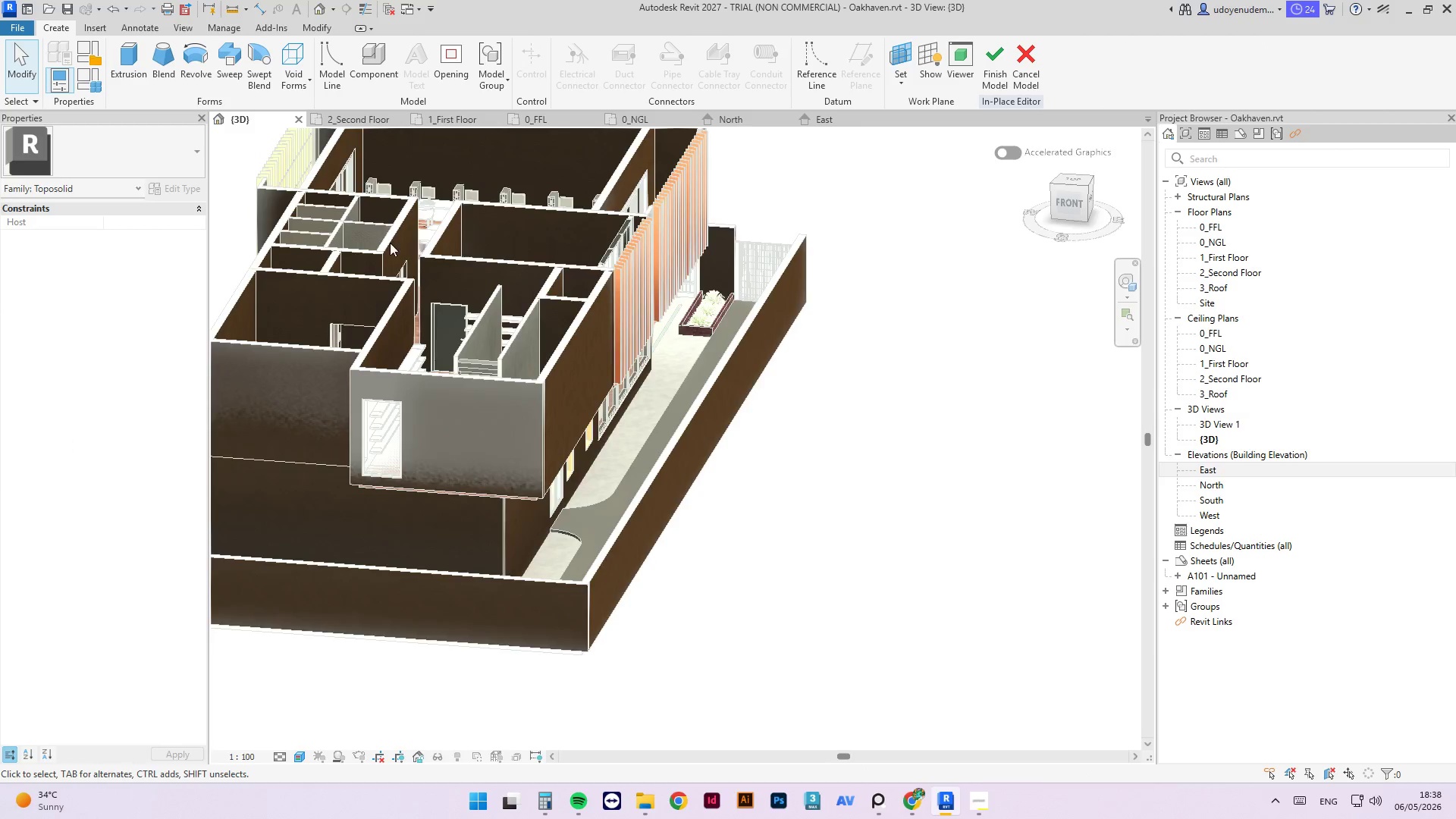 
scroll: coordinate [407, 256], scroll_direction: up, amount: 4.0
 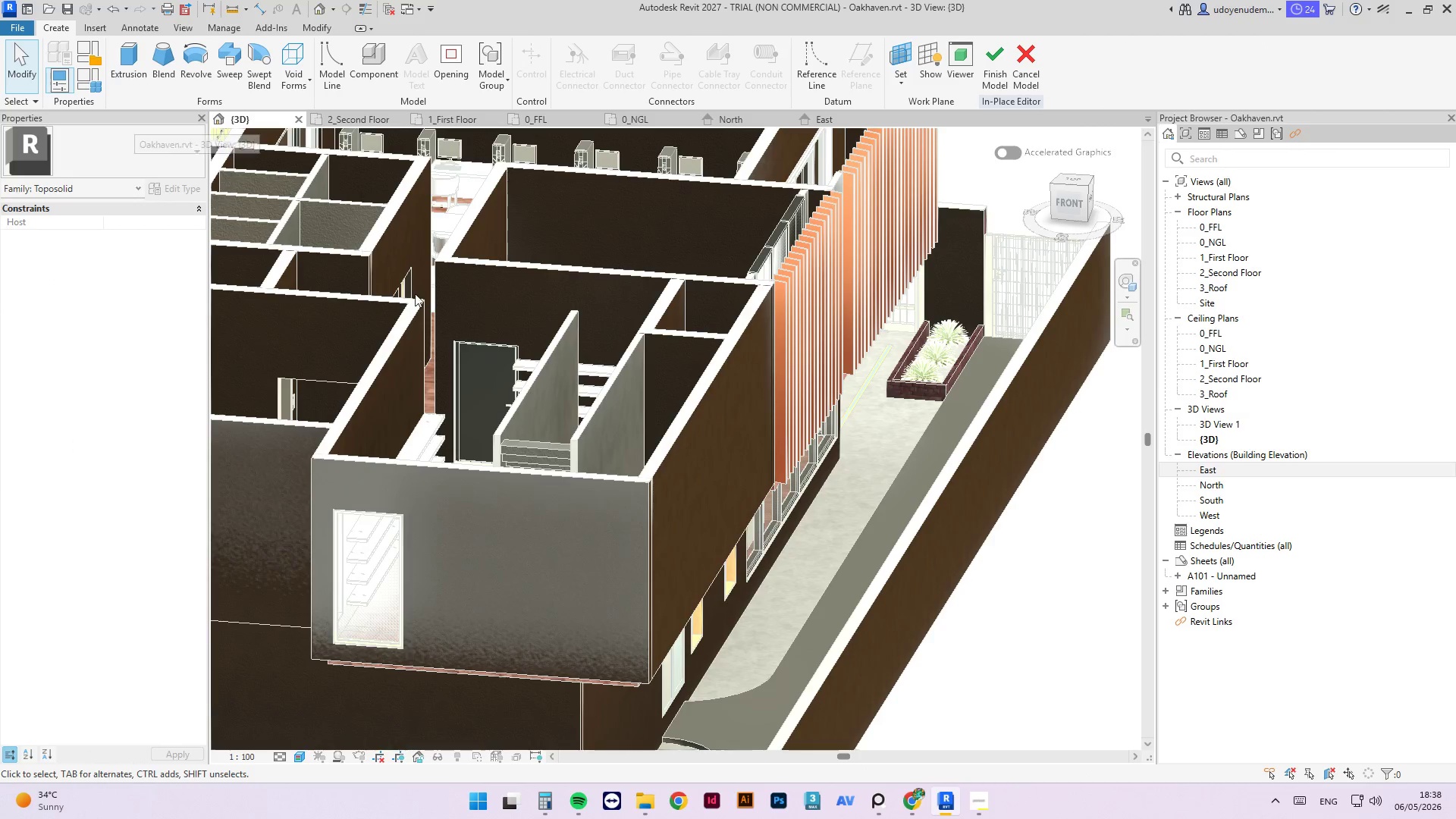 
mouse_move([233, 67])
 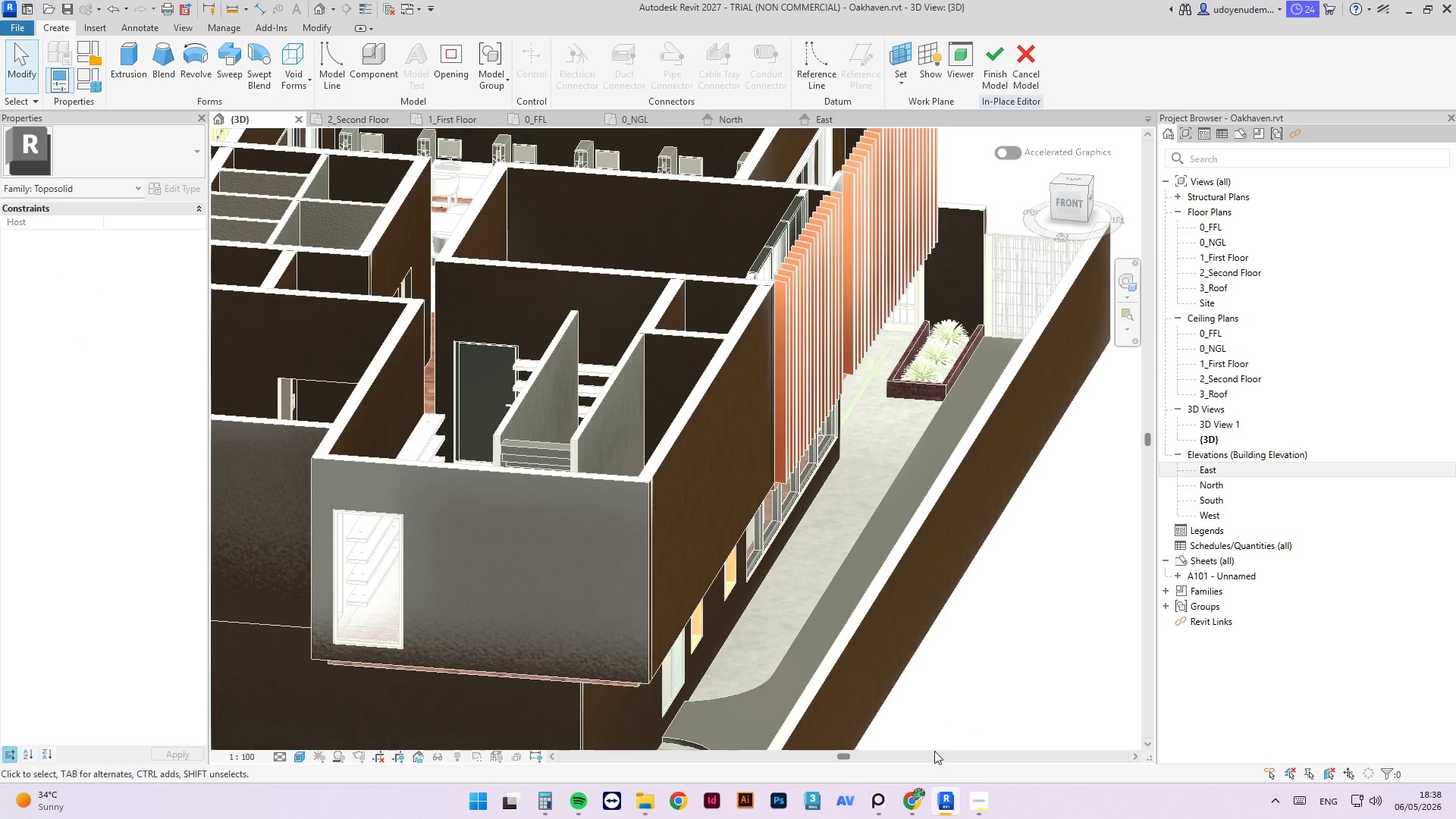 
left_click([981, 808])